 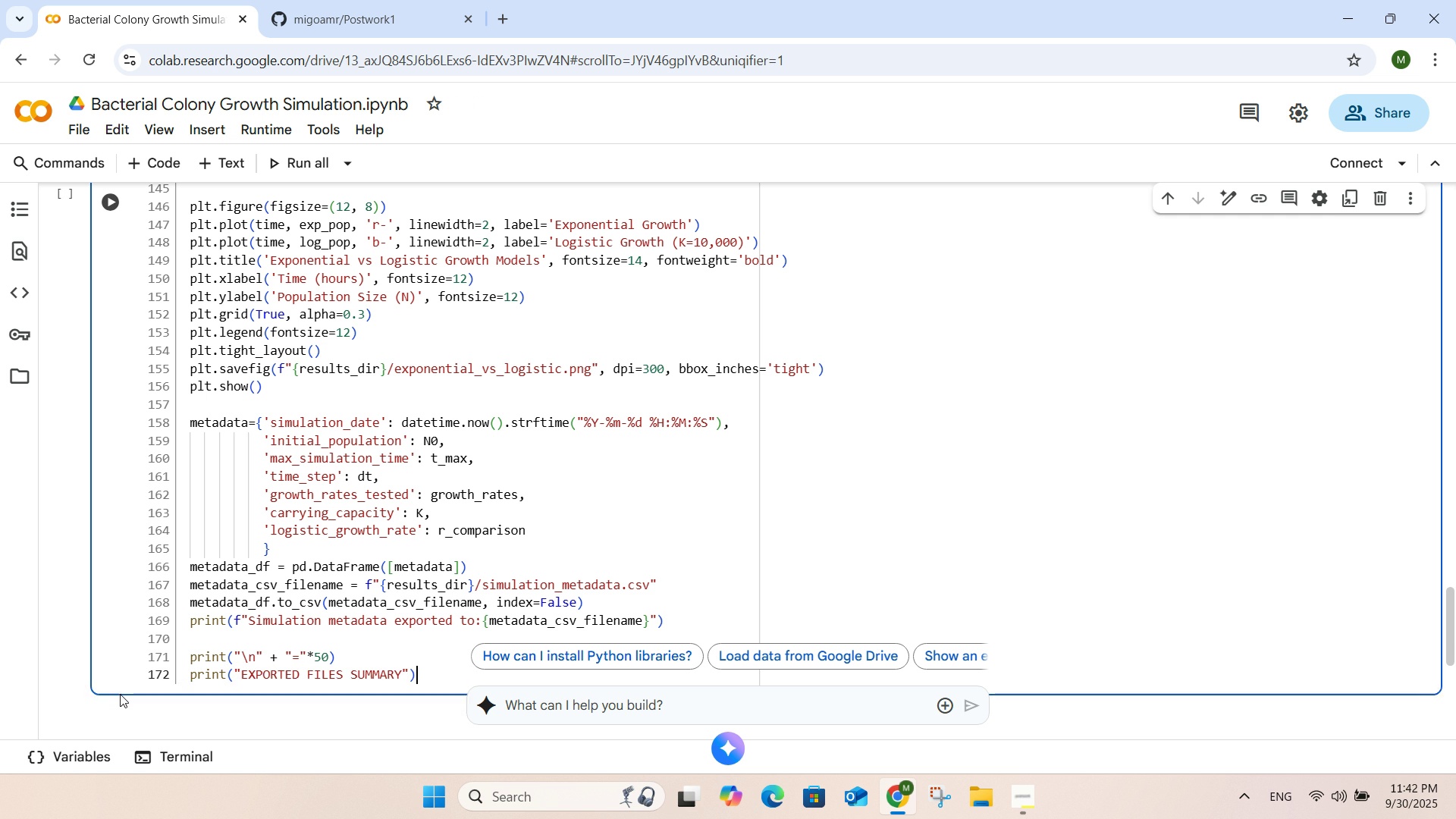 
key(Backspace)
 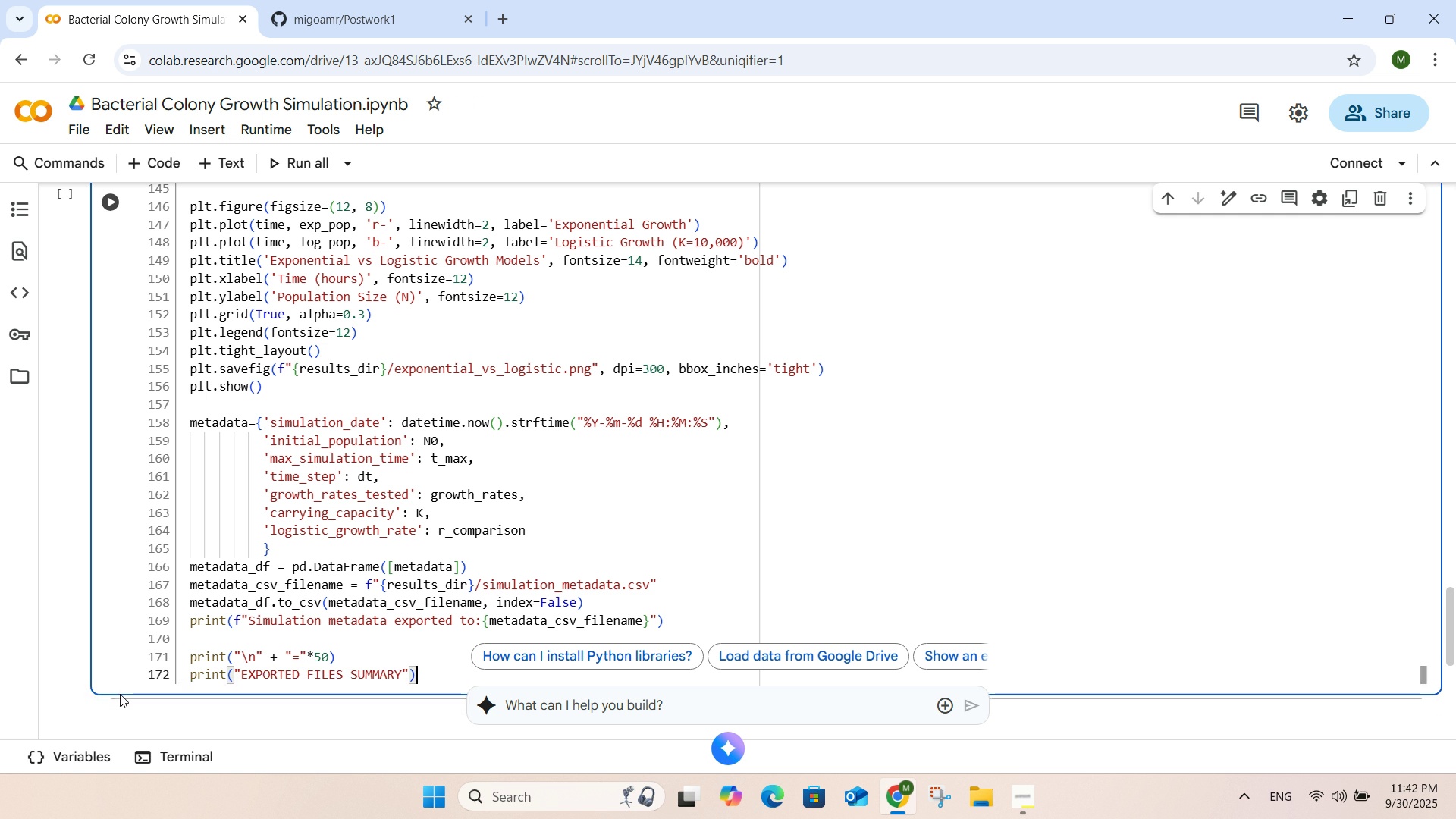 
key(Enter)
 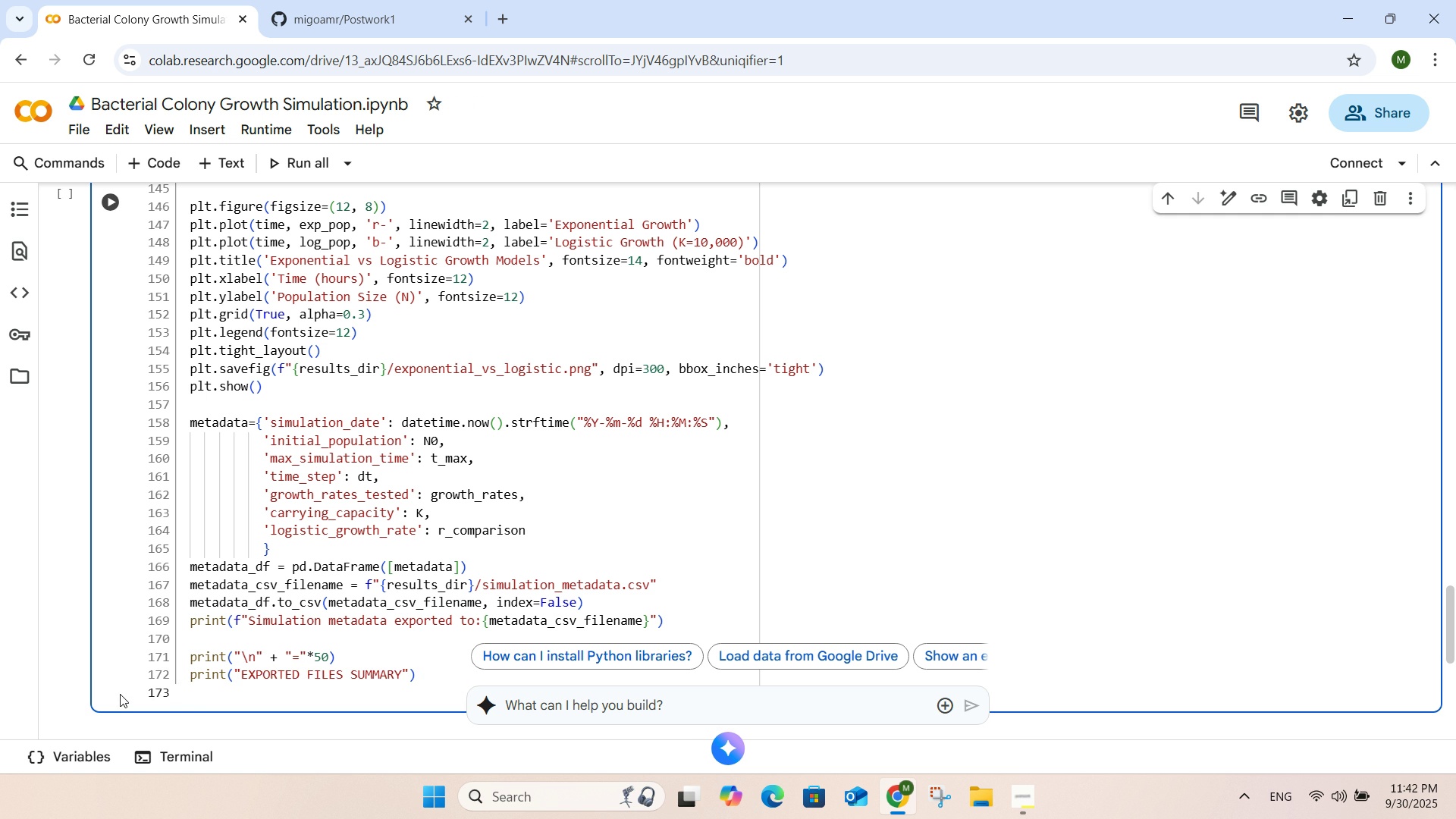 
type(PRINT)
key(Backspace)
key(Backspace)
key(Backspace)
key(Backspace)
key(Backspace)
key(Backspace)
key(Backspace)
 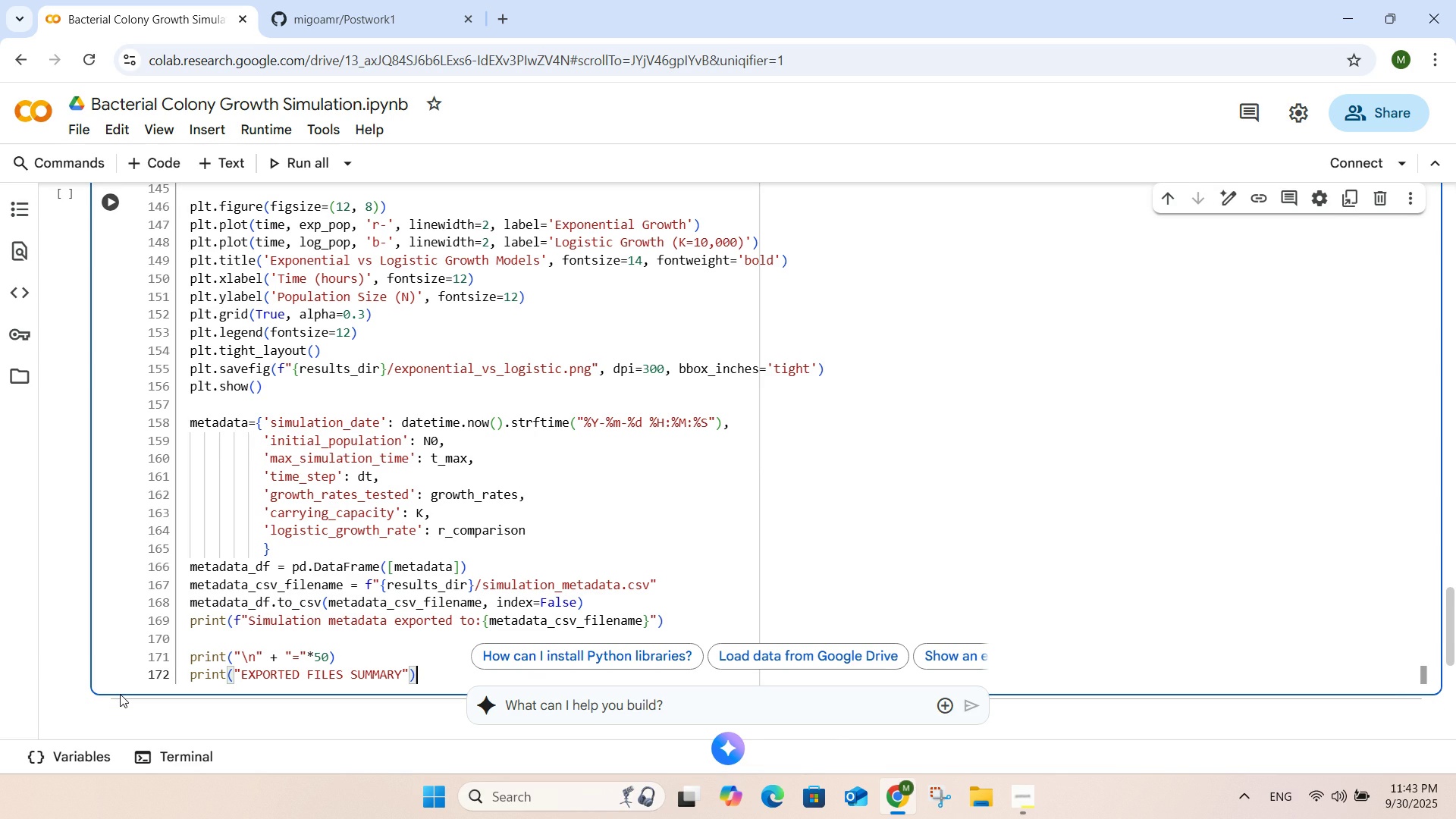 
key(Enter)
 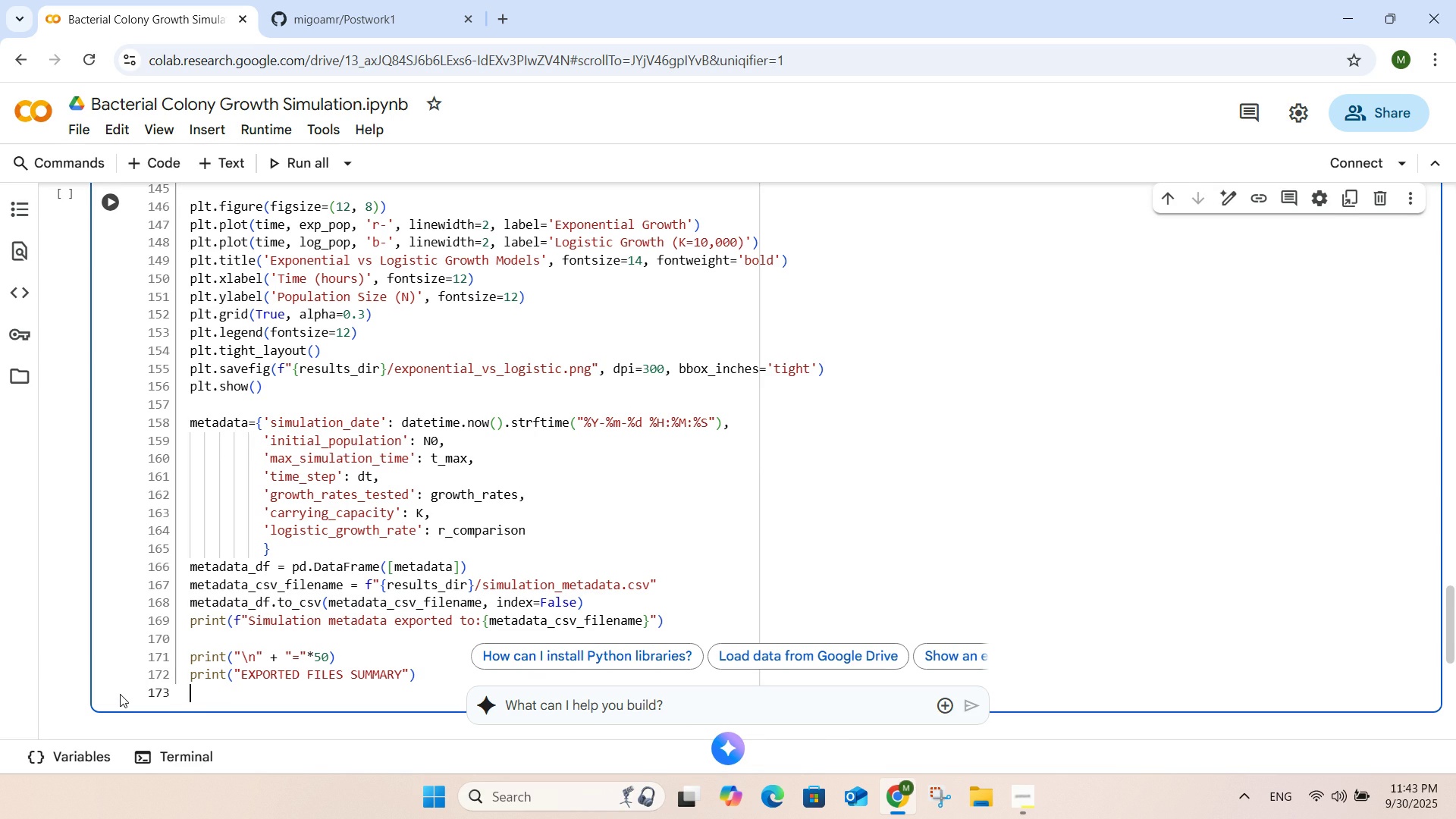 
type(print()
 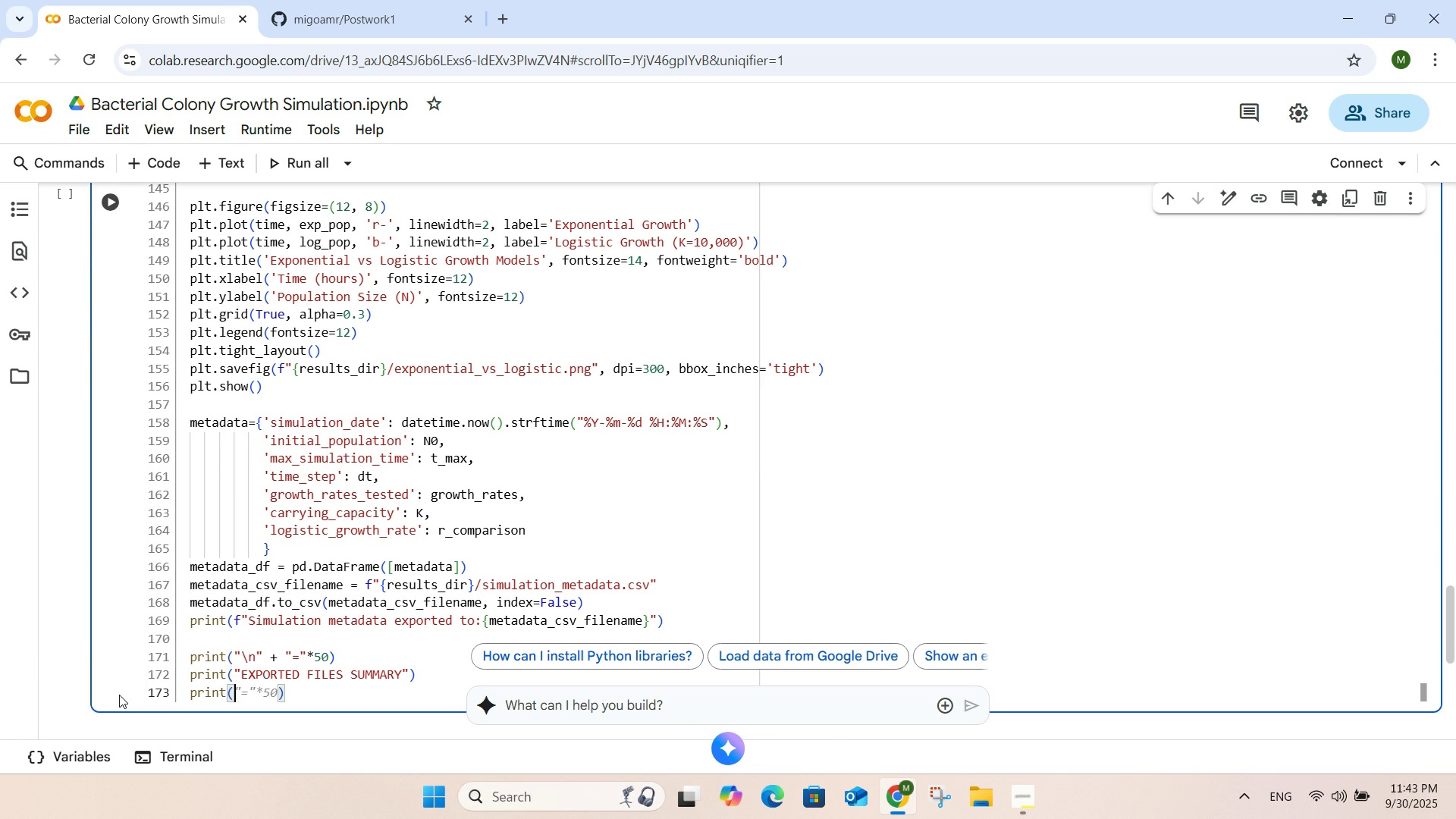 
key(Tab)
 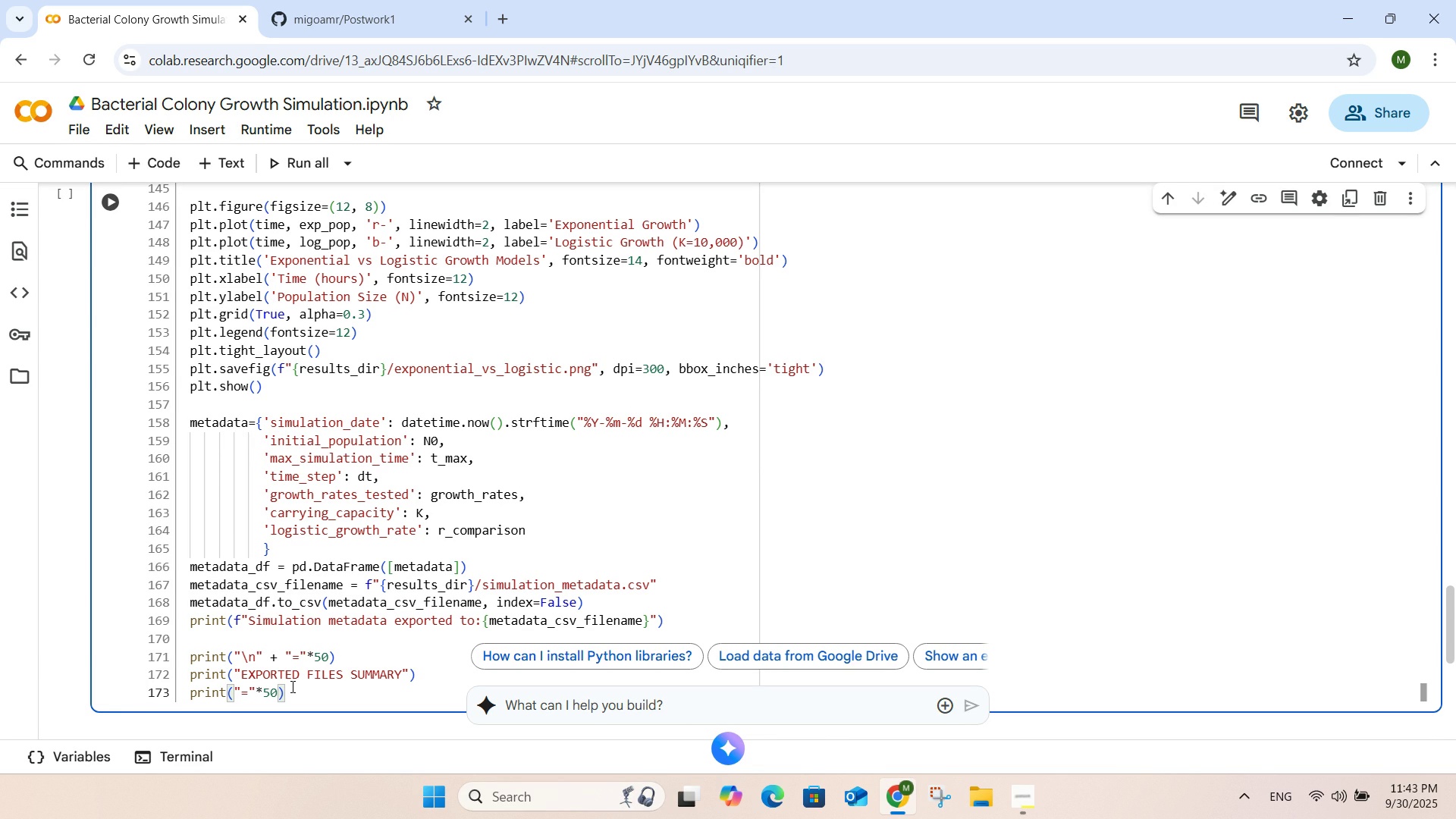 
key(Enter)
 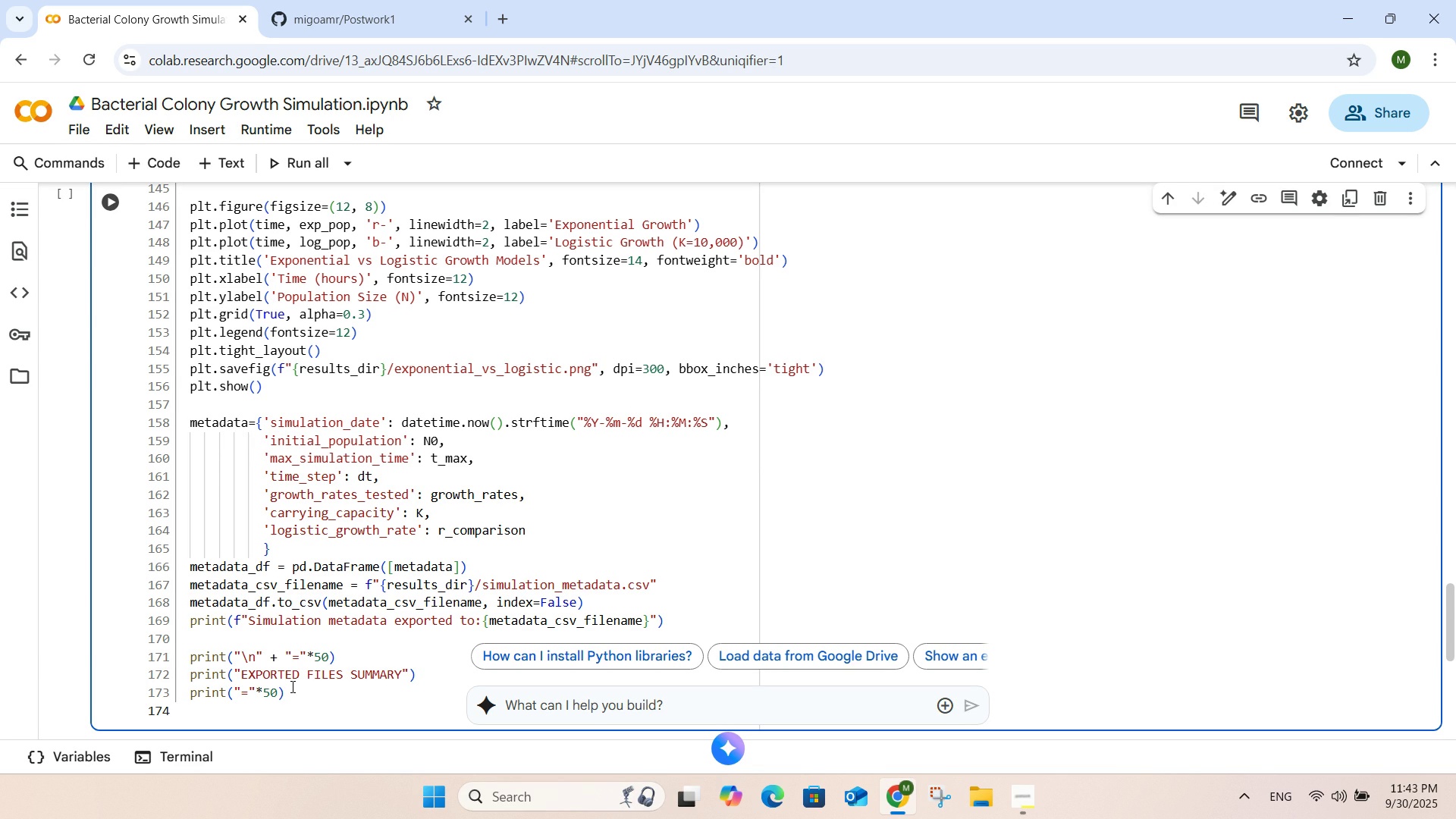 
type(exported_files)
 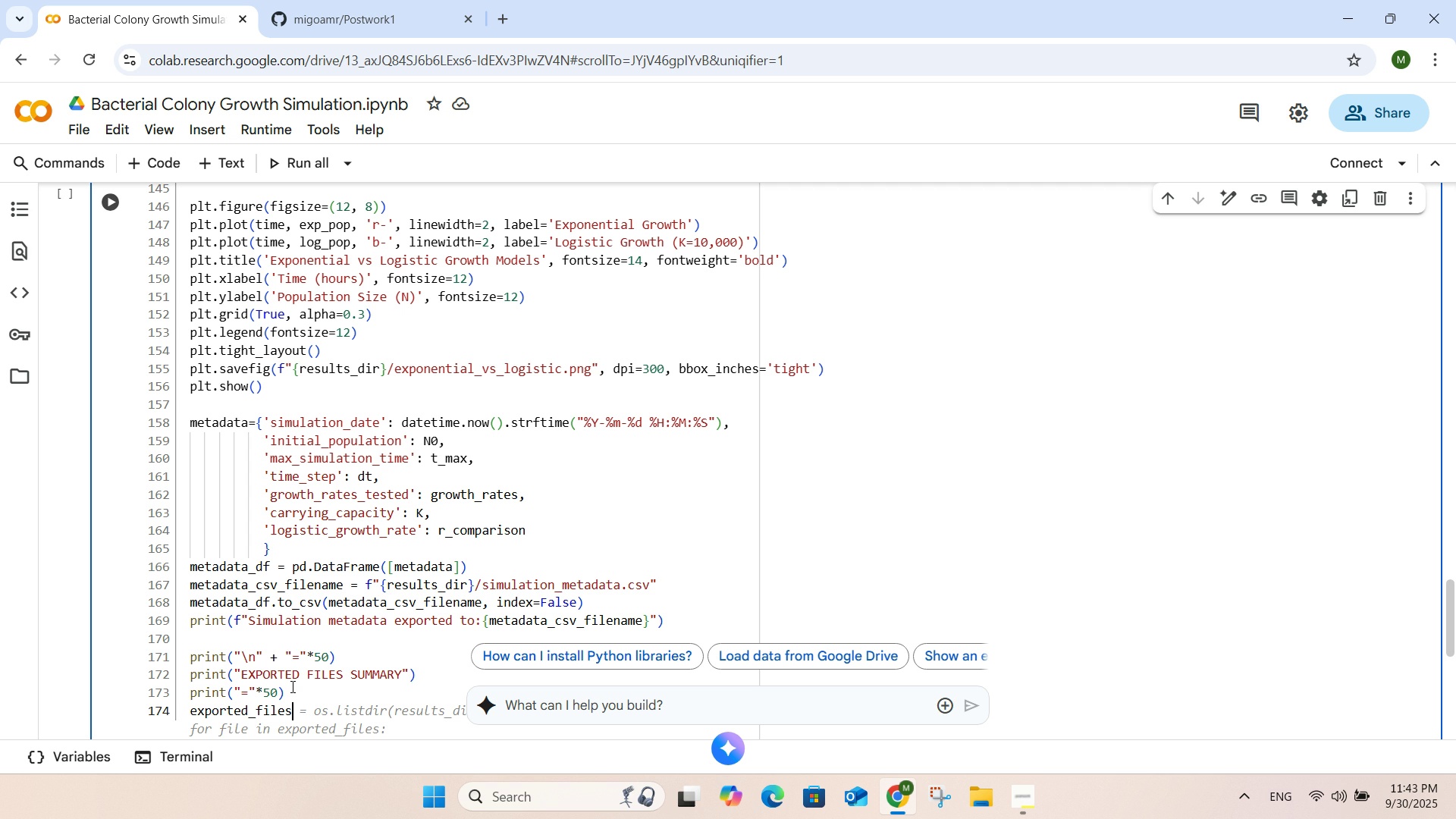 
wait(5.84)
 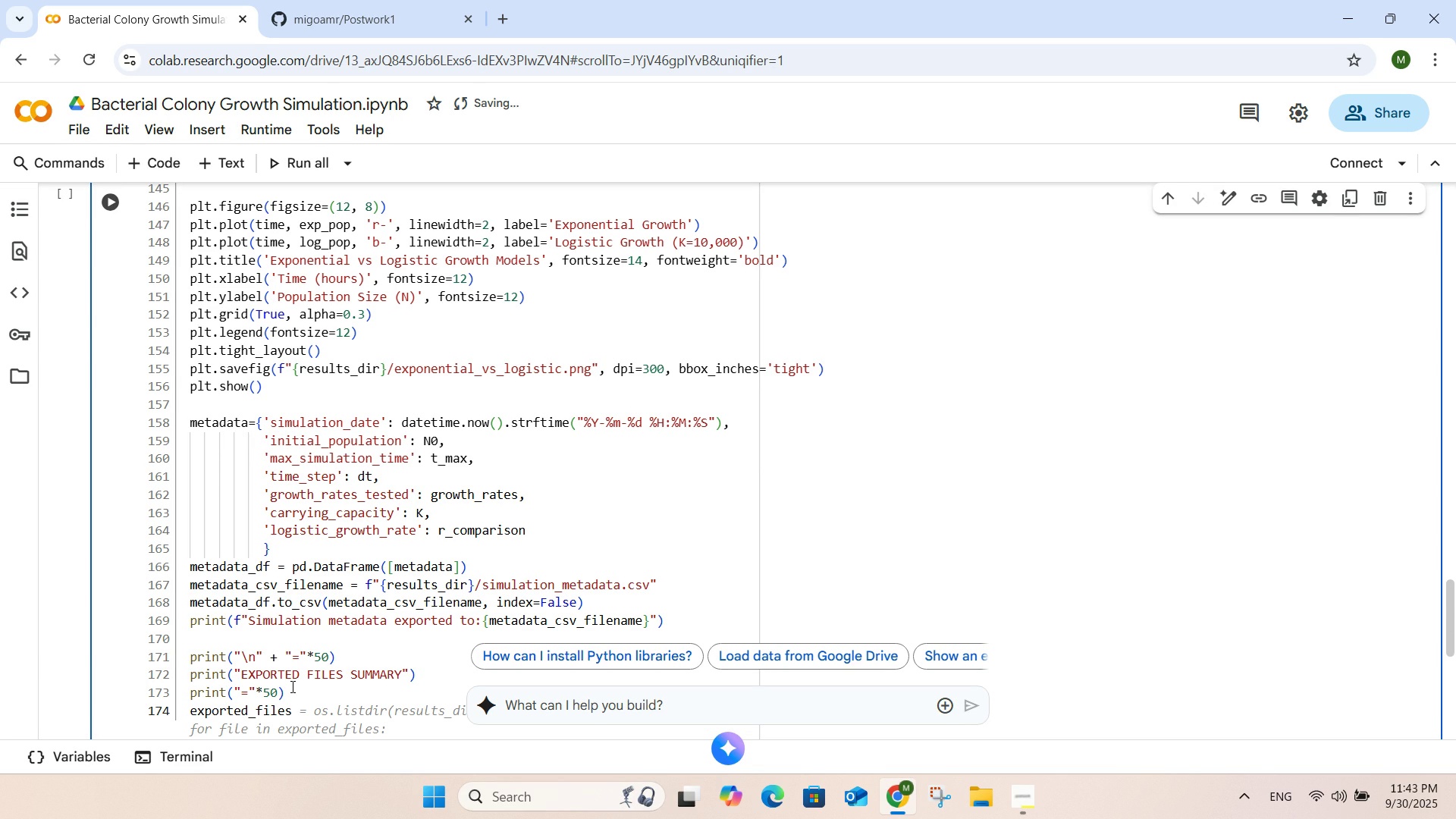 
key(Space)
 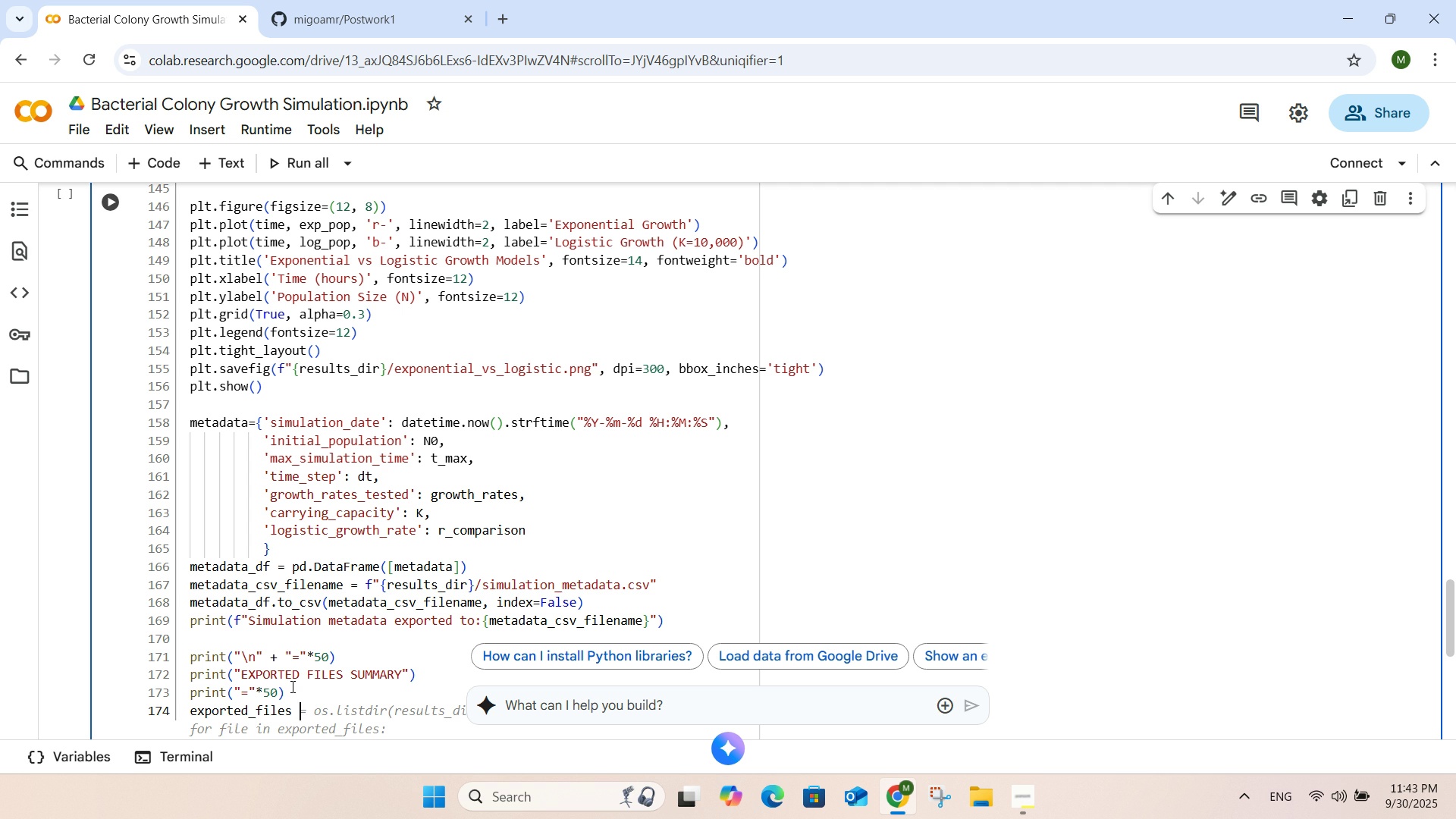 
key(Equal)
 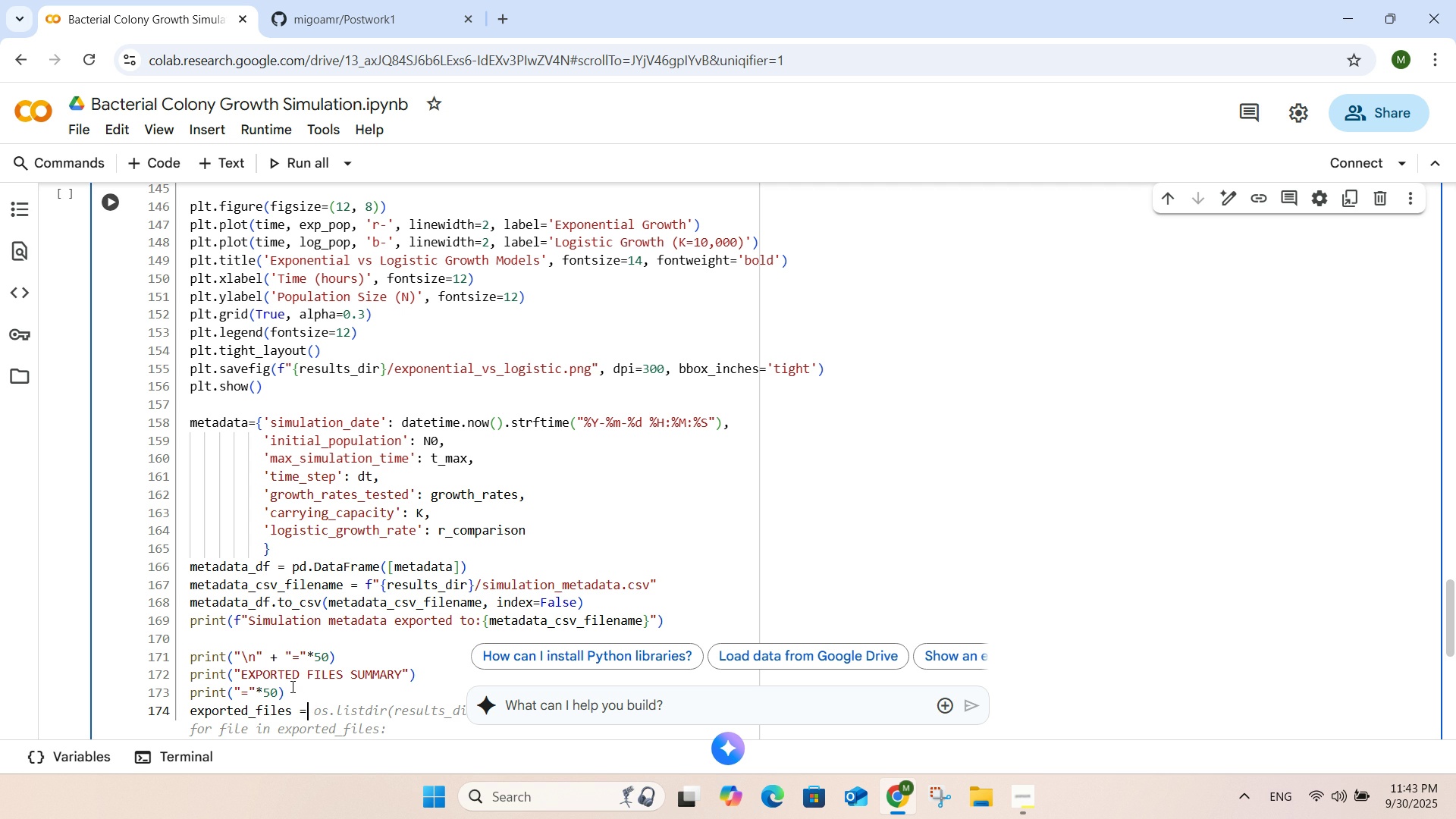 
key(Space)
 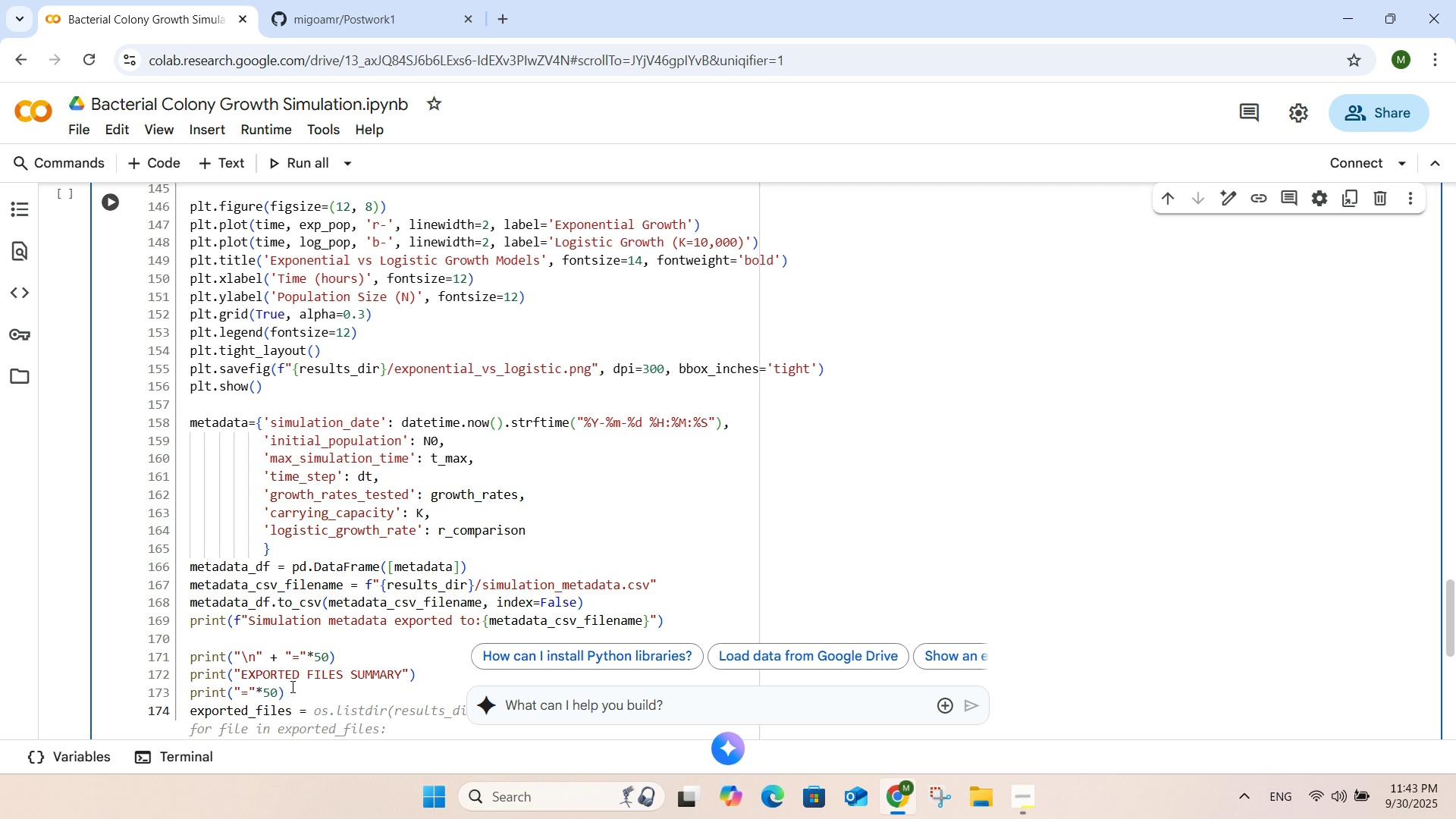 
key(BracketLeft)
 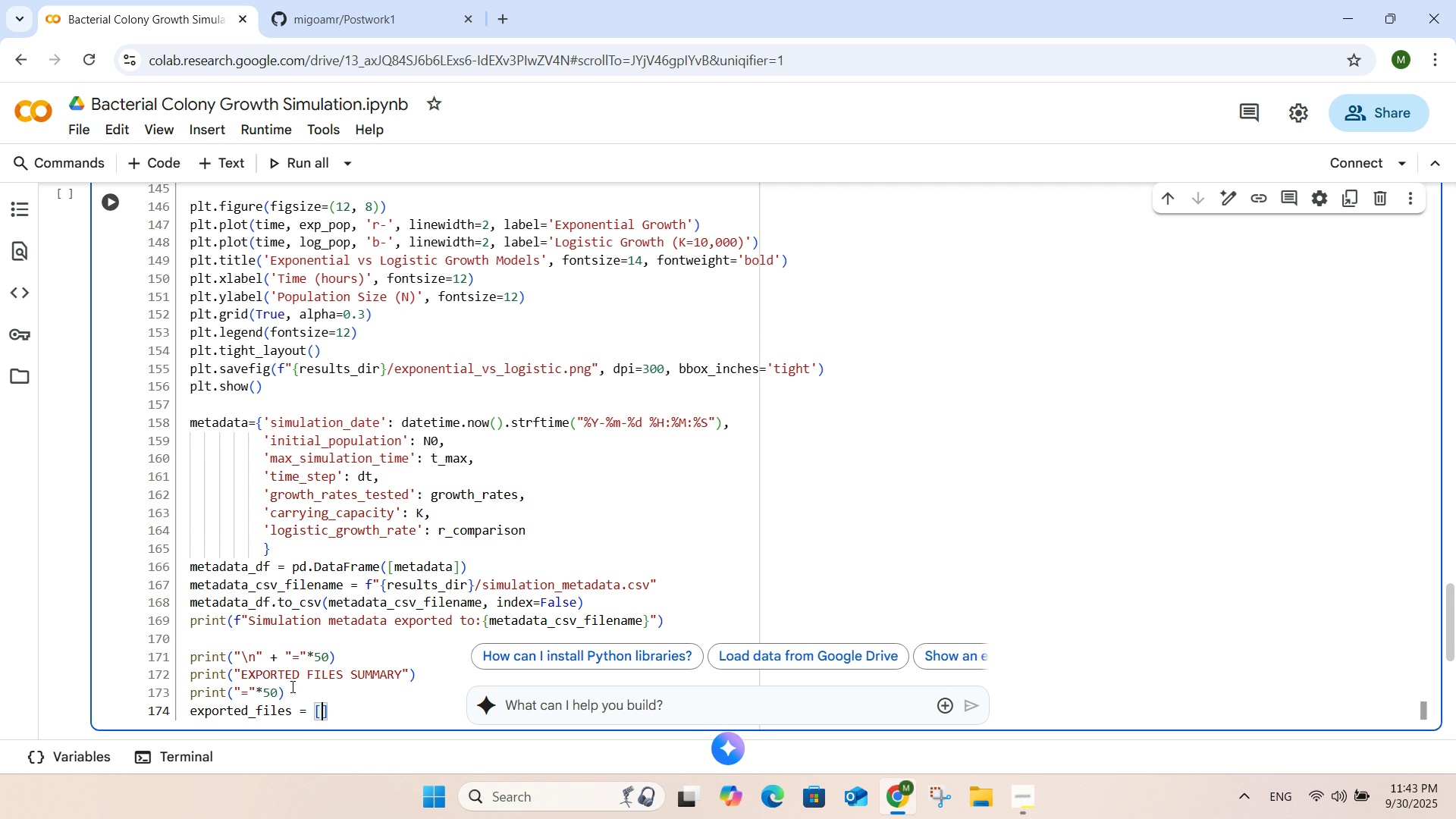 
key(Enter)
 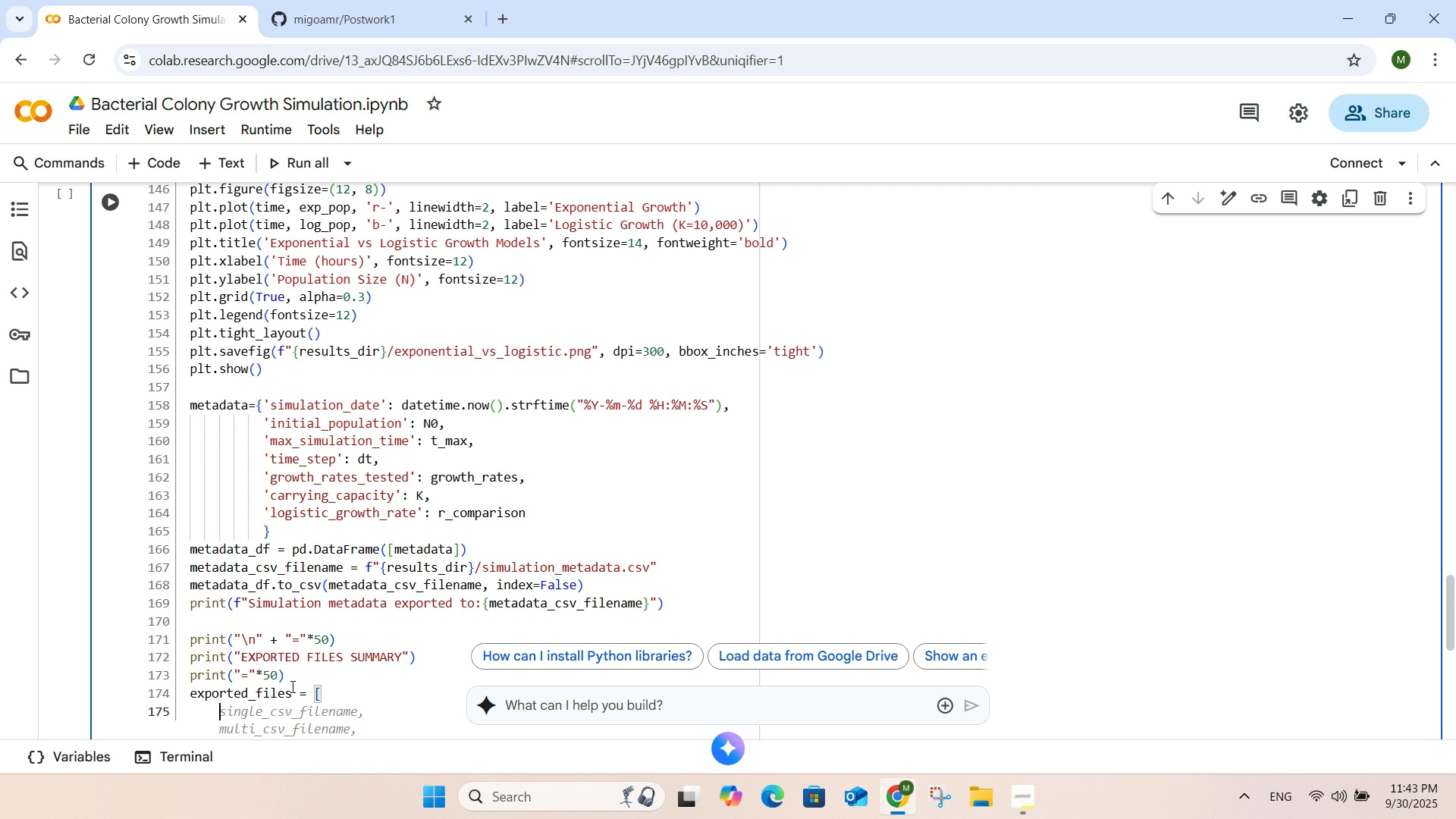 
key(Tab)